 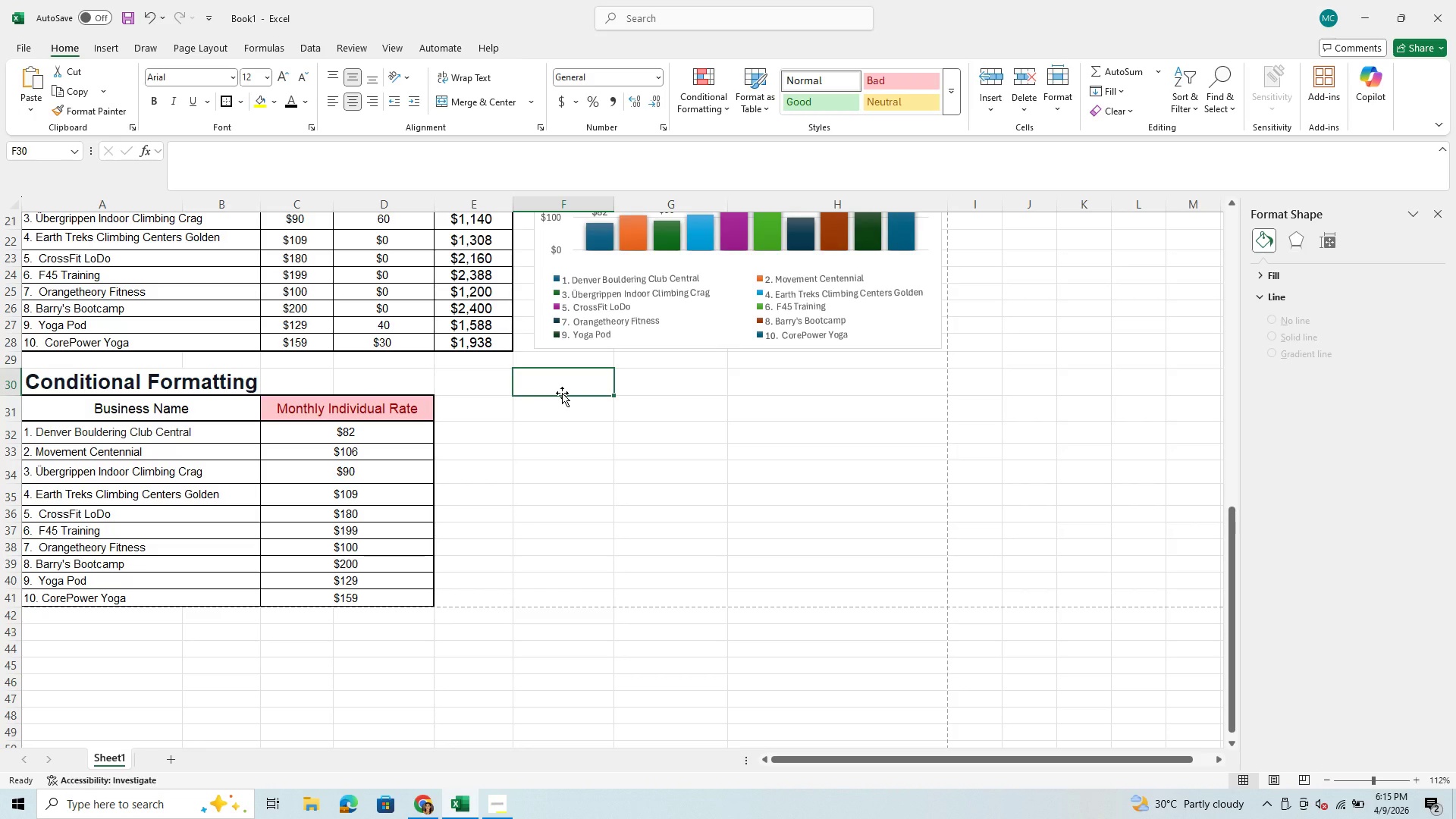 
key(Control+V)
 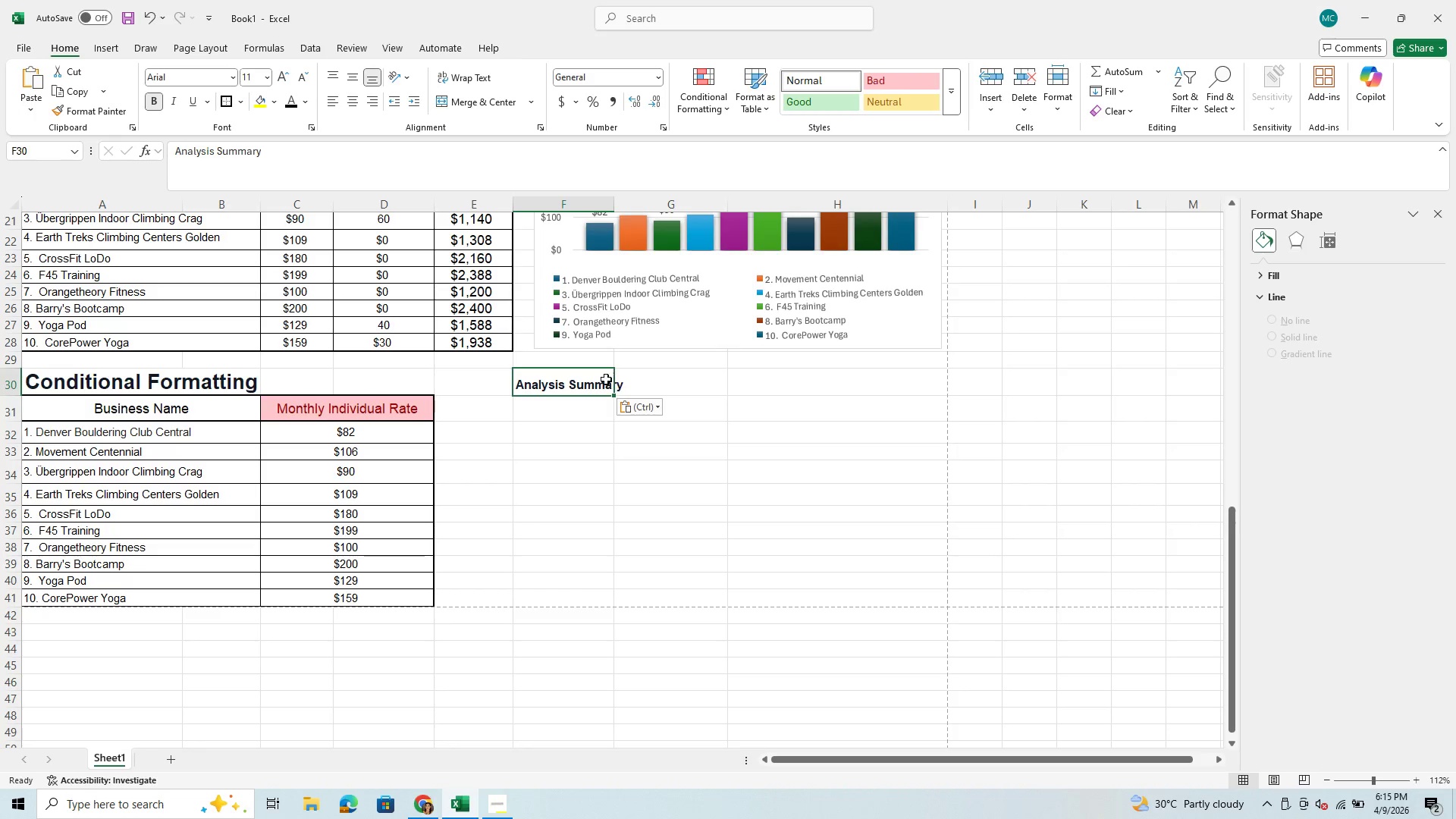 
left_click_drag(start_coordinate=[604, 383], to_coordinate=[711, 383])
 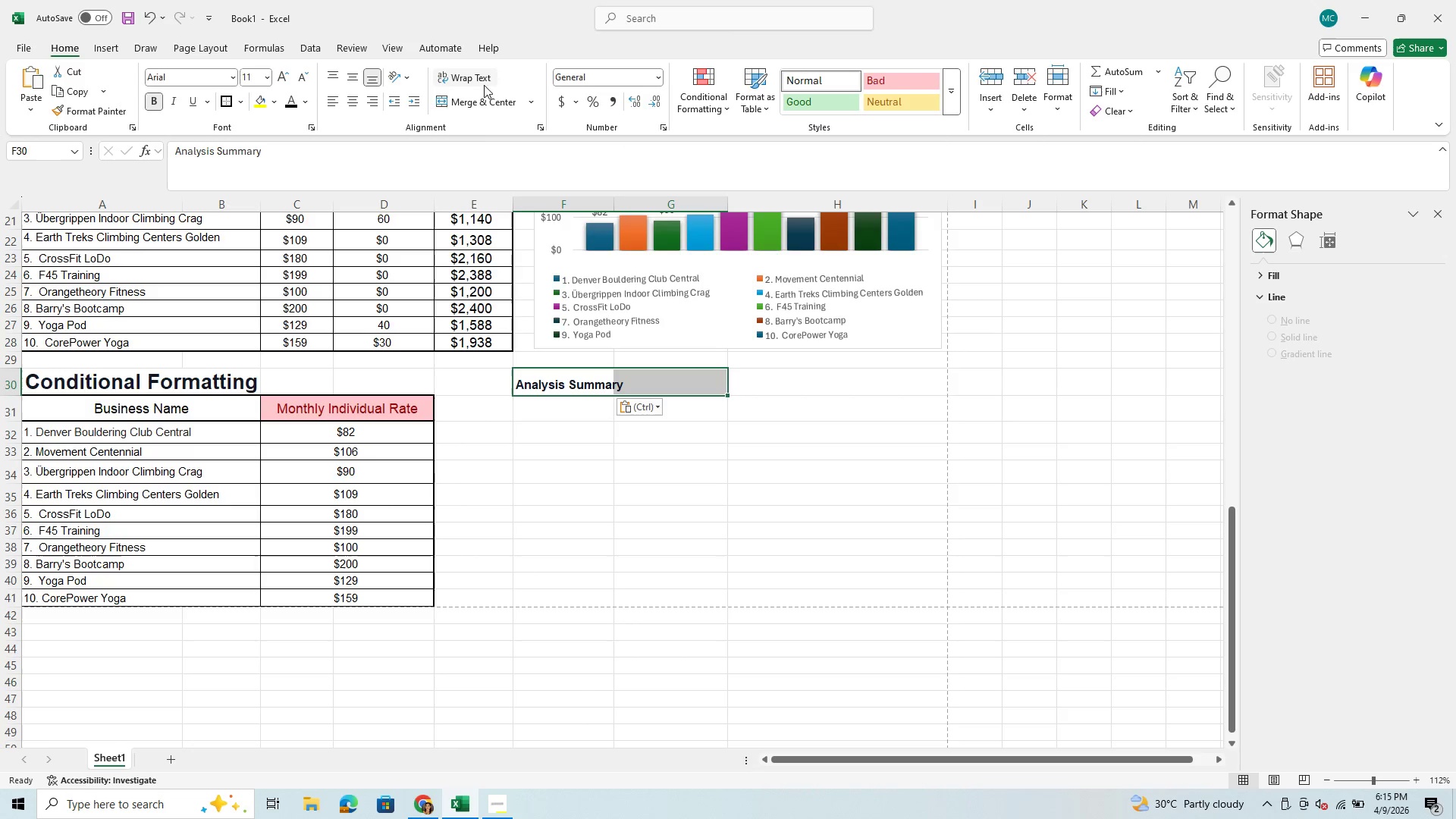 
left_click([473, 96])
 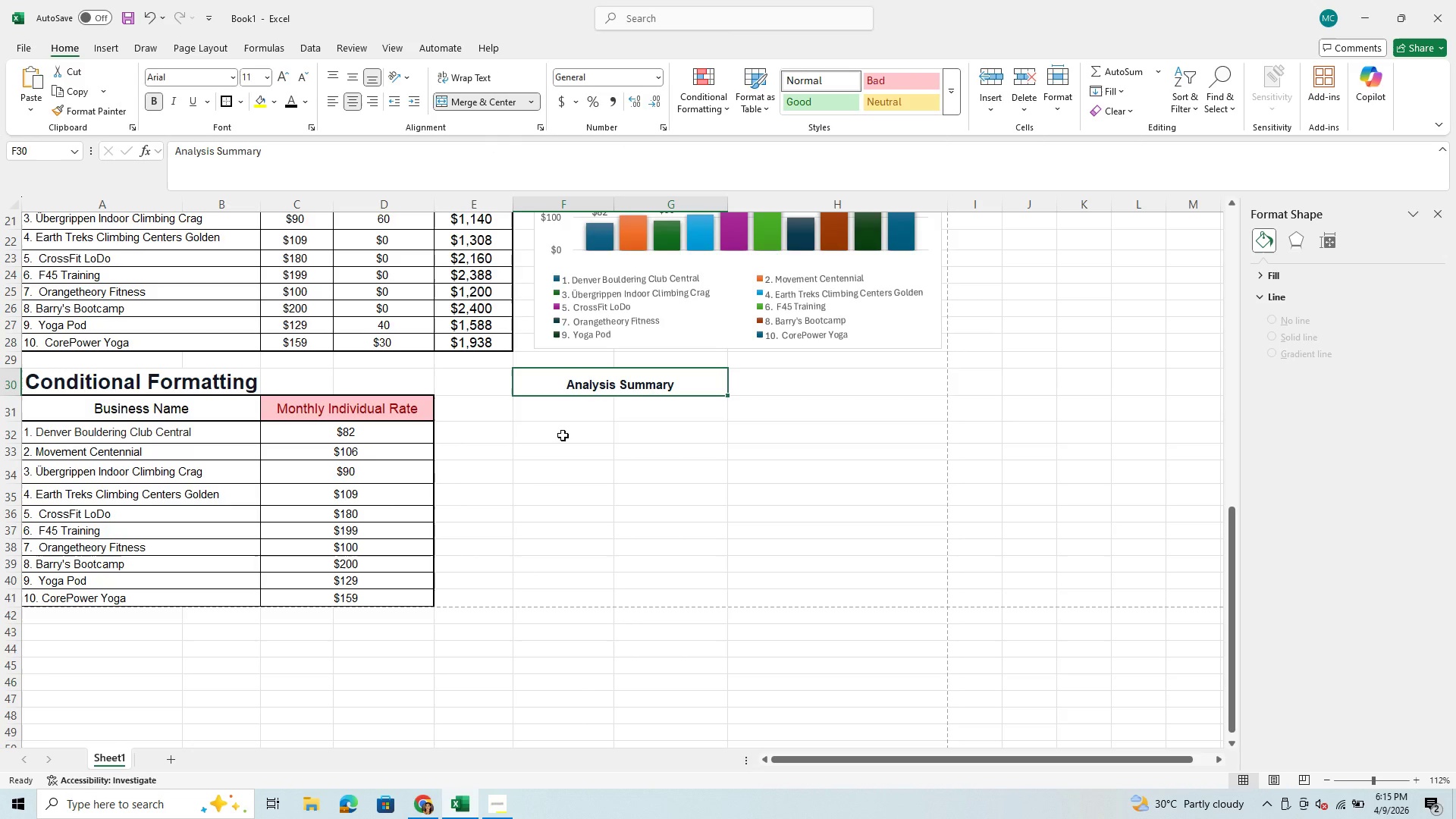 
left_click_drag(start_coordinate=[563, 435], to_coordinate=[756, 504])
 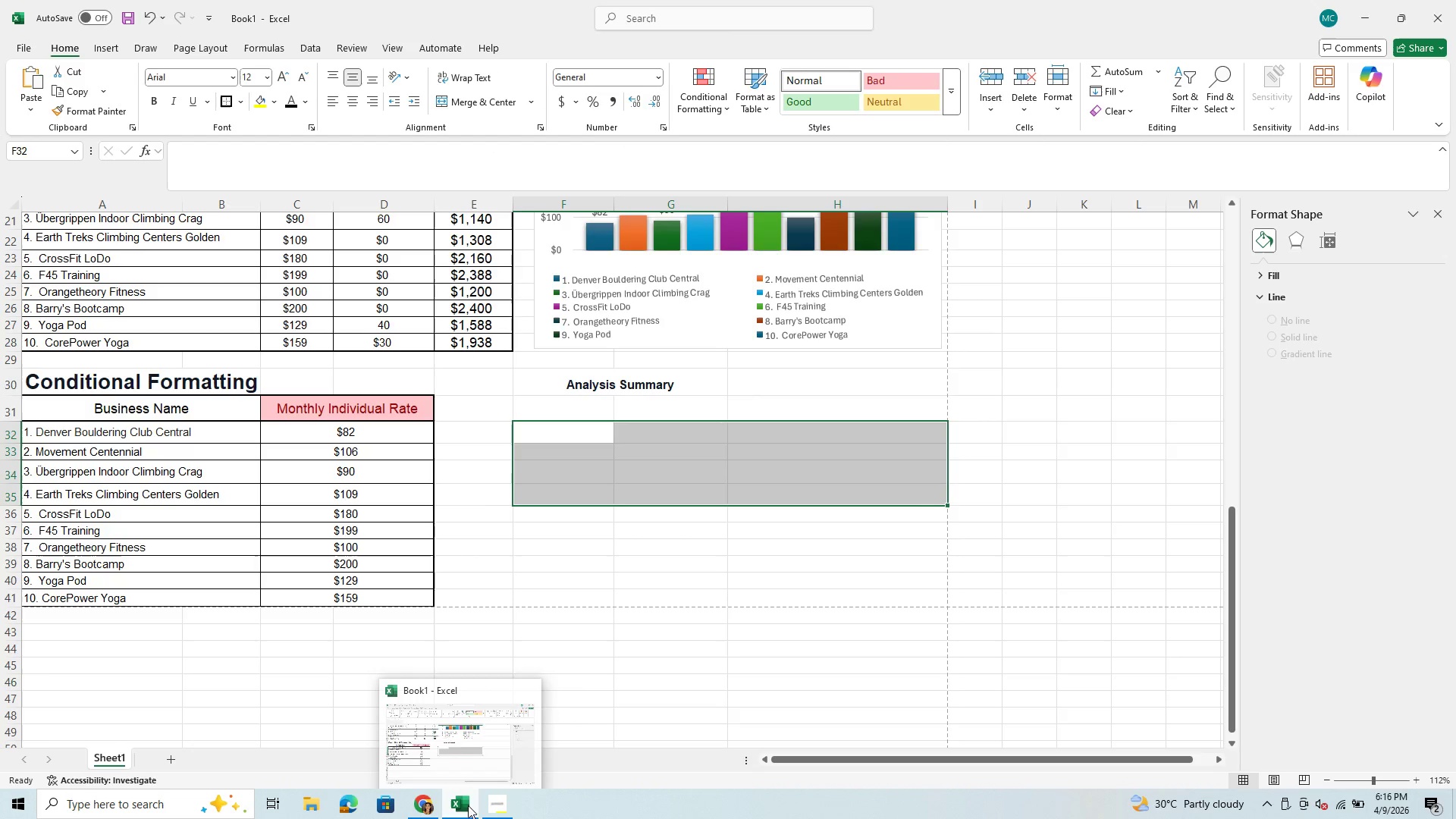 
left_click([494, 807])